 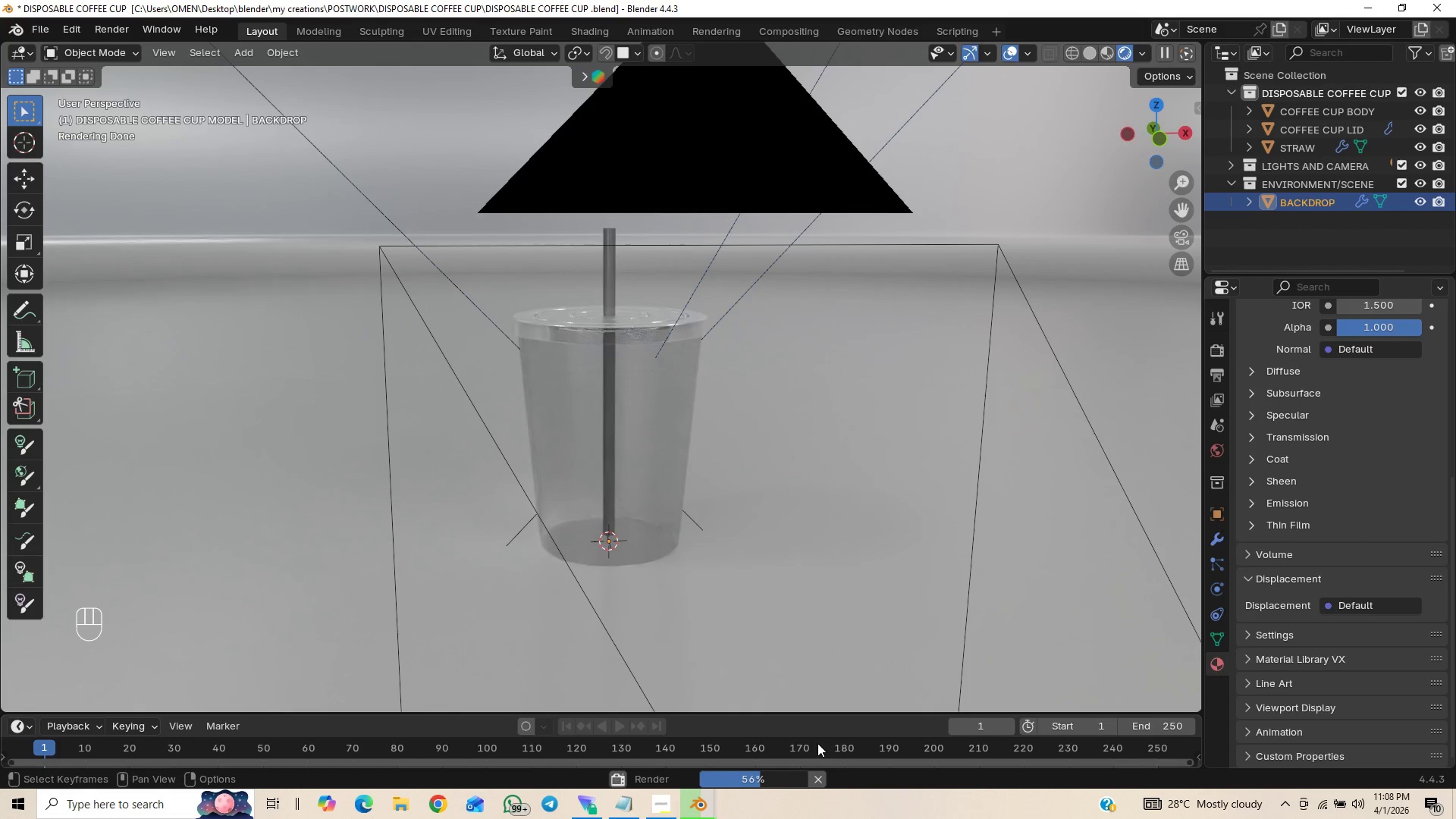 
left_click([738, 739])
 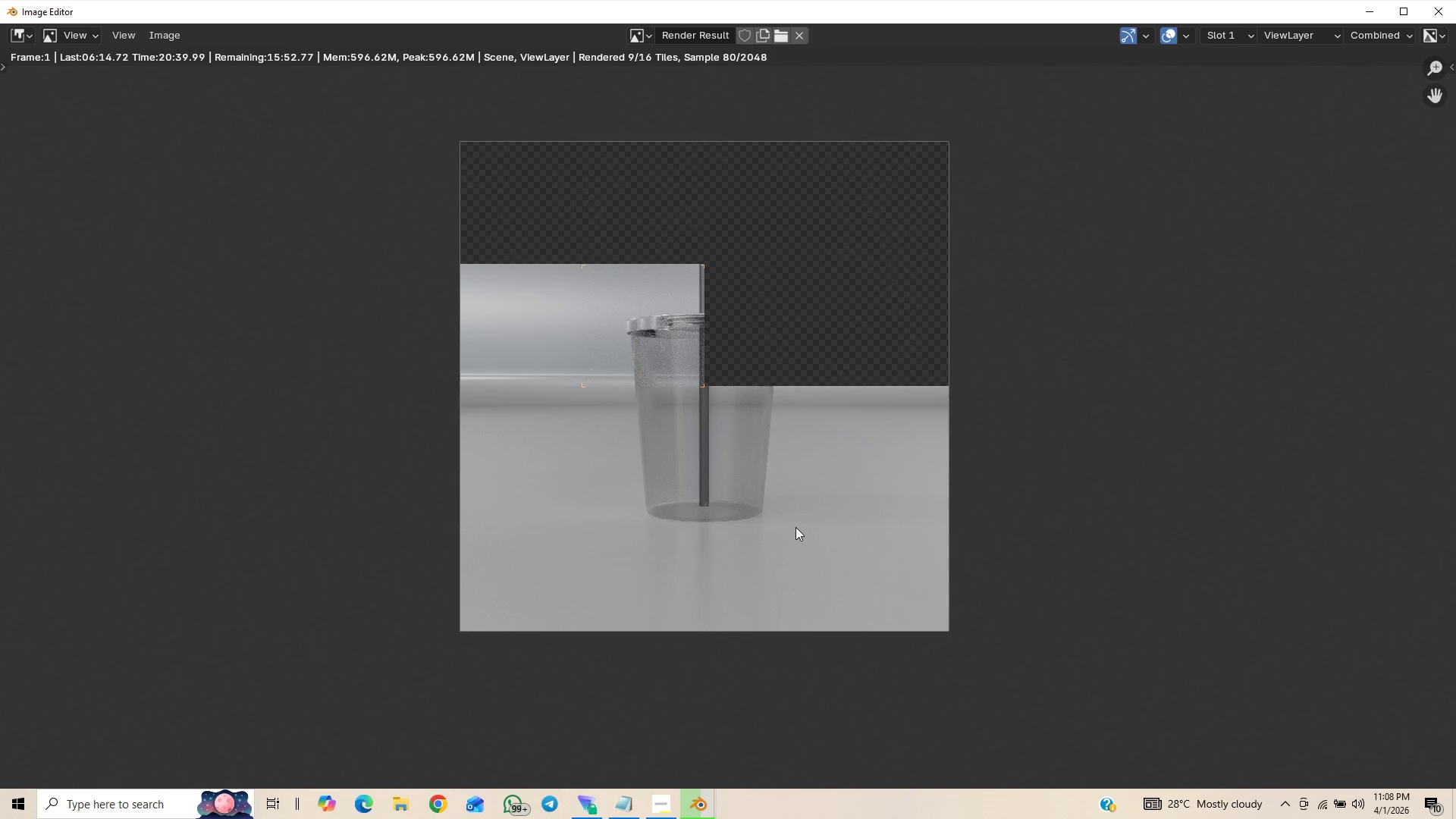 
scroll: coordinate [606, 476], scroll_direction: up, amount: 6.0
 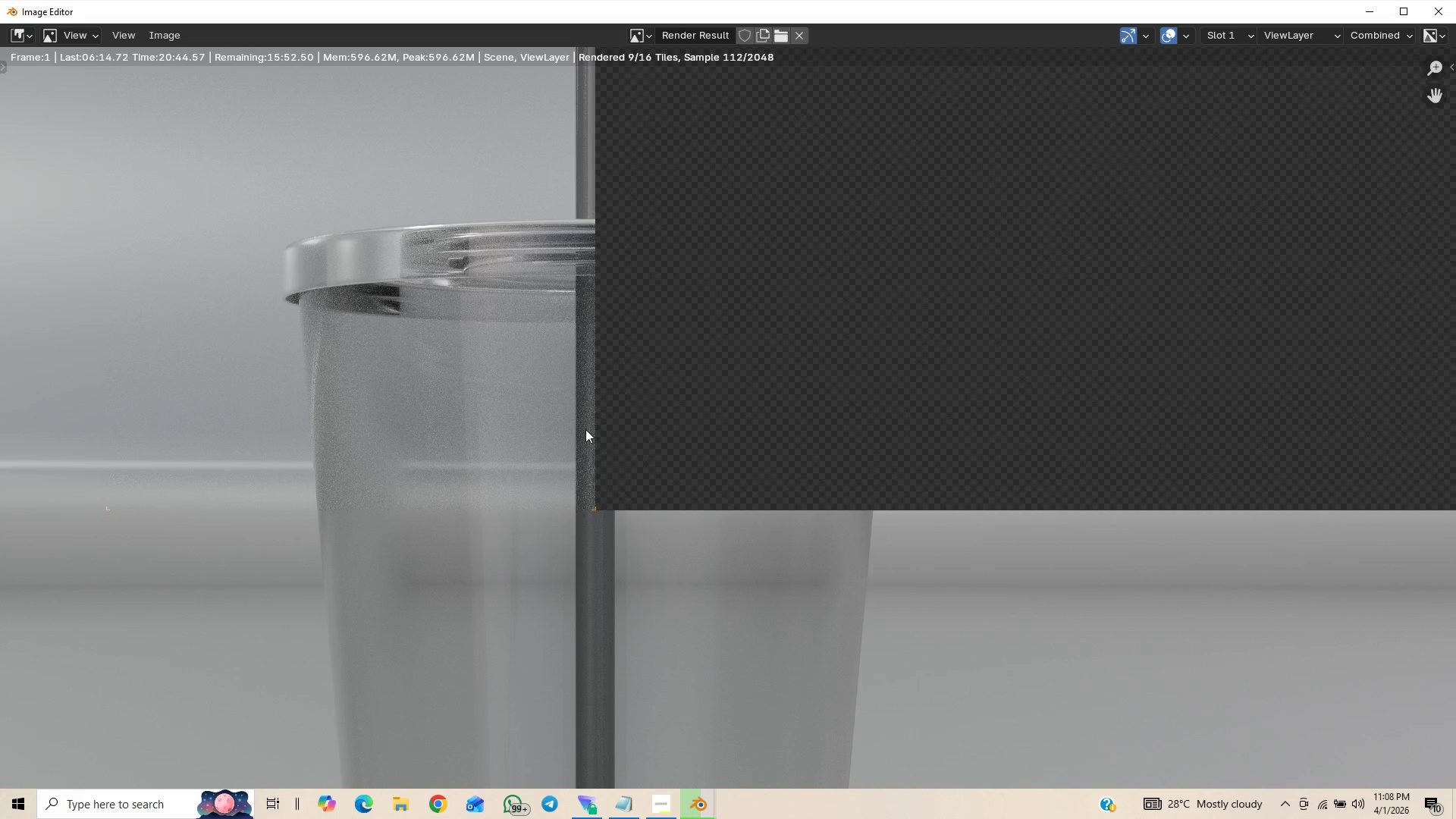 
scroll: coordinate [541, 394], scroll_direction: none, amount: 0.0
 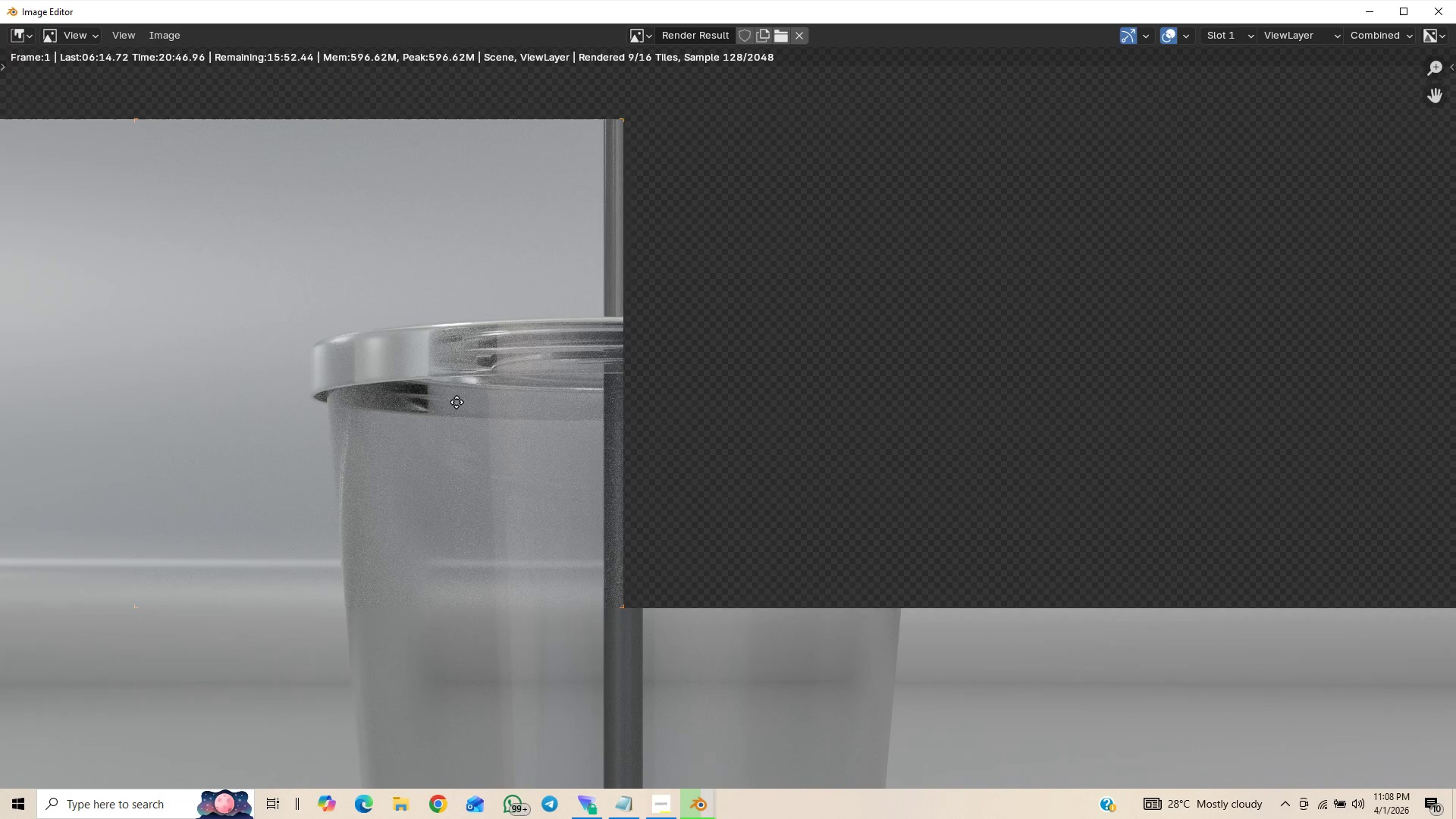 
scroll: coordinate [457, 403], scroll_direction: up, amount: 2.0
 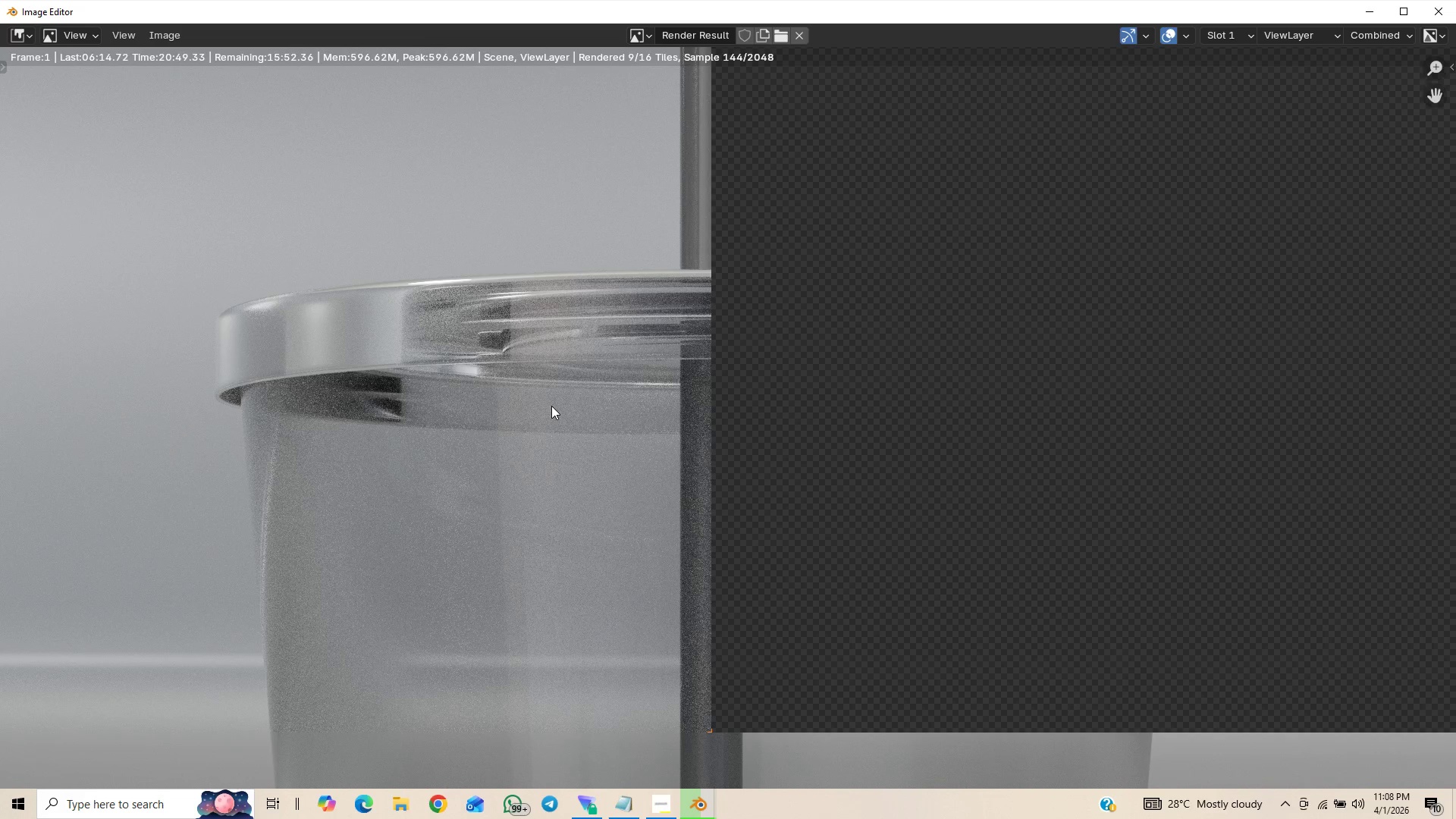 
scroll: coordinate [527, 411], scroll_direction: down, amount: 3.0
 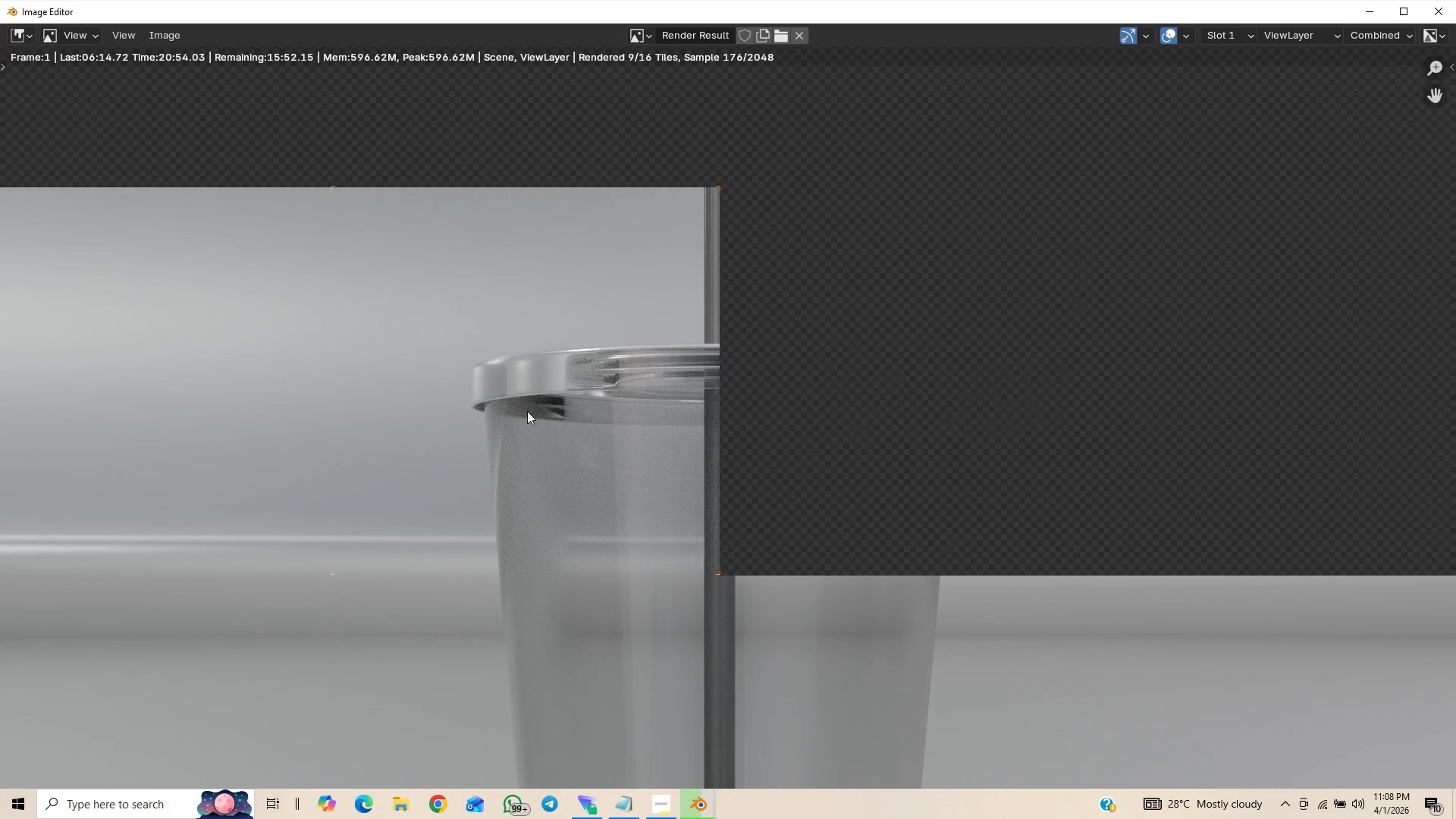 
scroll: coordinate [527, 411], scroll_direction: up, amount: 1.0
 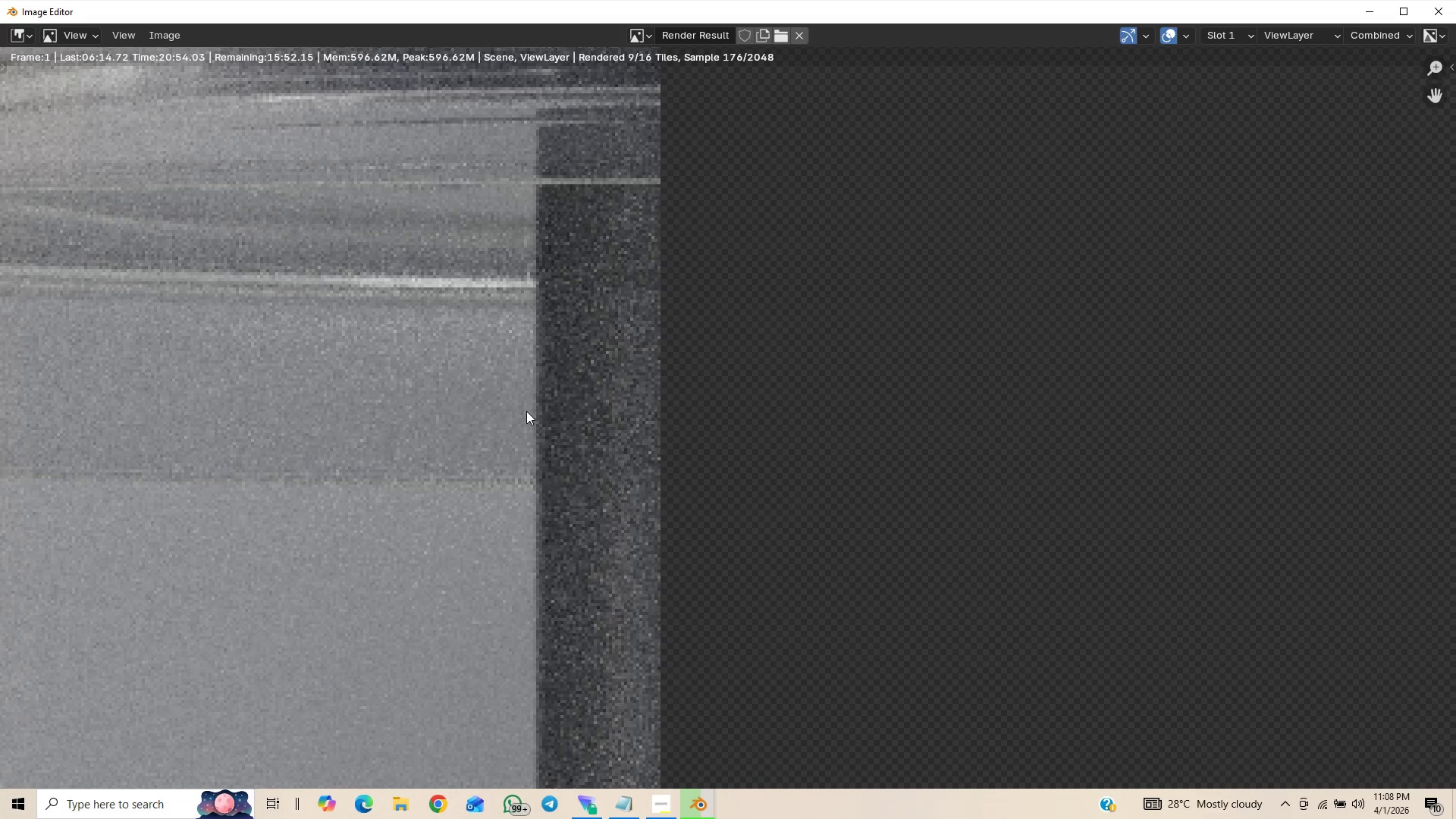 
scroll: coordinate [516, 407], scroll_direction: down, amount: 6.0
 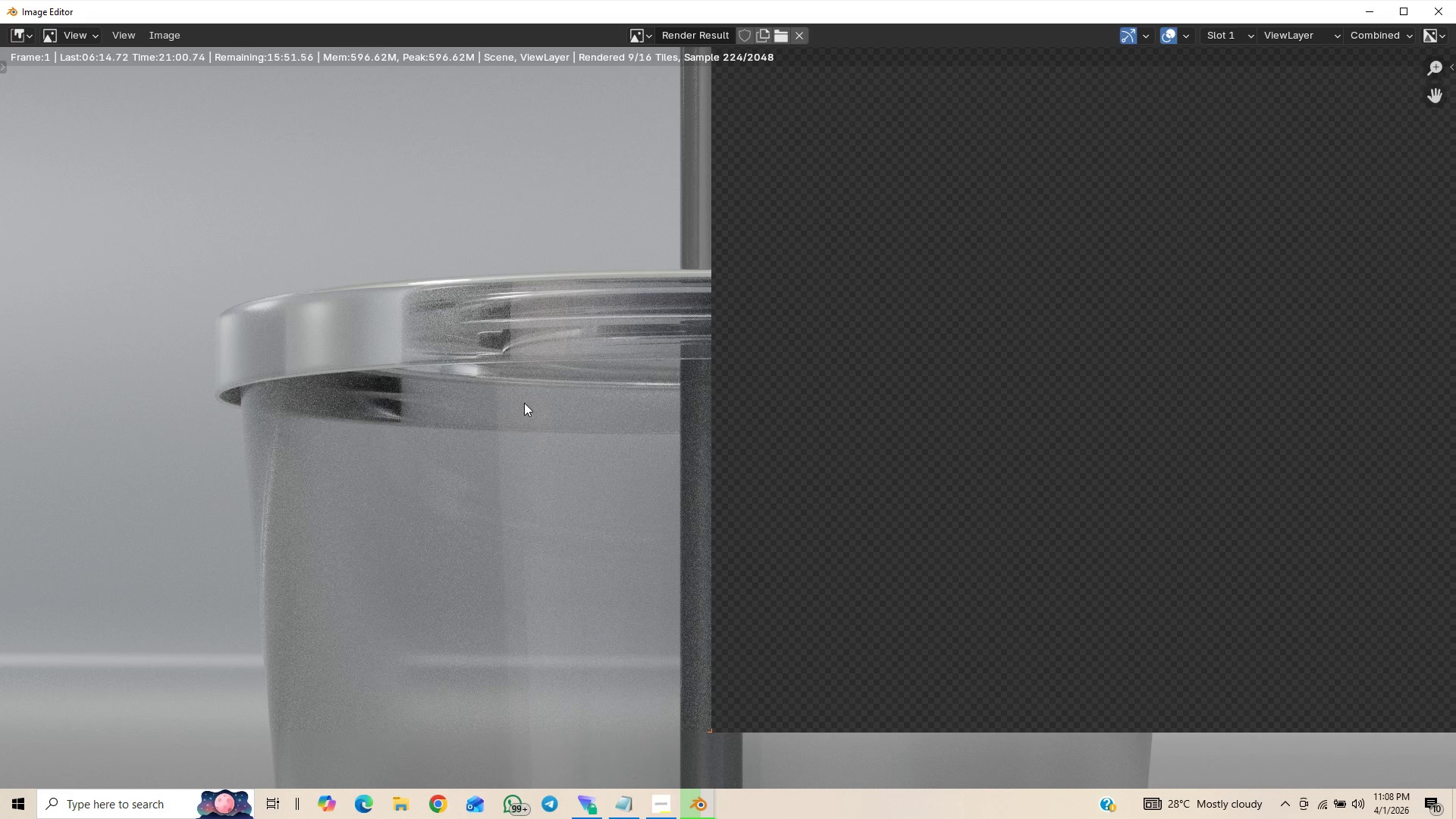 
scroll: coordinate [485, 175], scroll_direction: up, amount: 3.0
 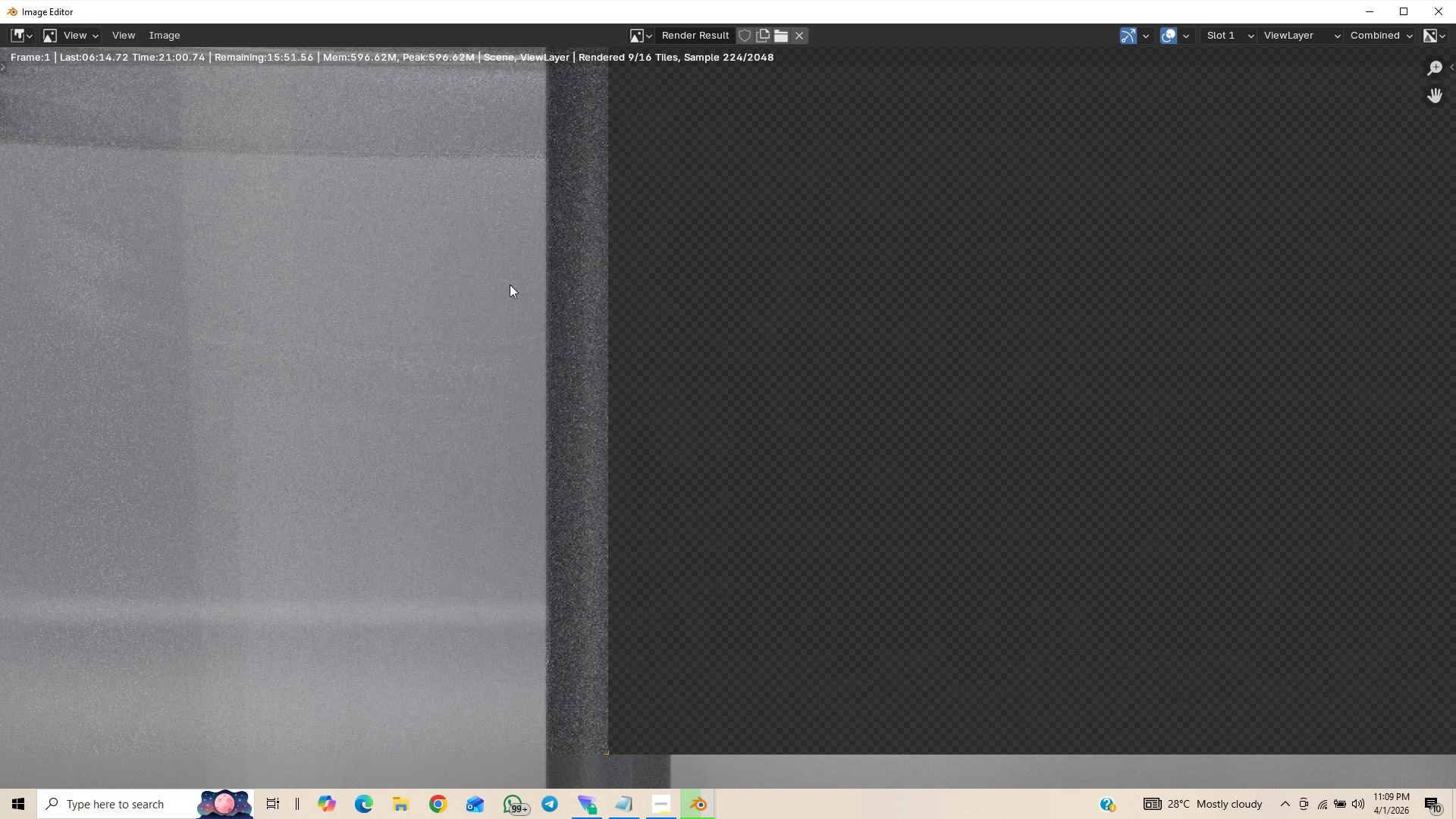 
scroll: coordinate [510, 293], scroll_direction: down, amount: 3.0
 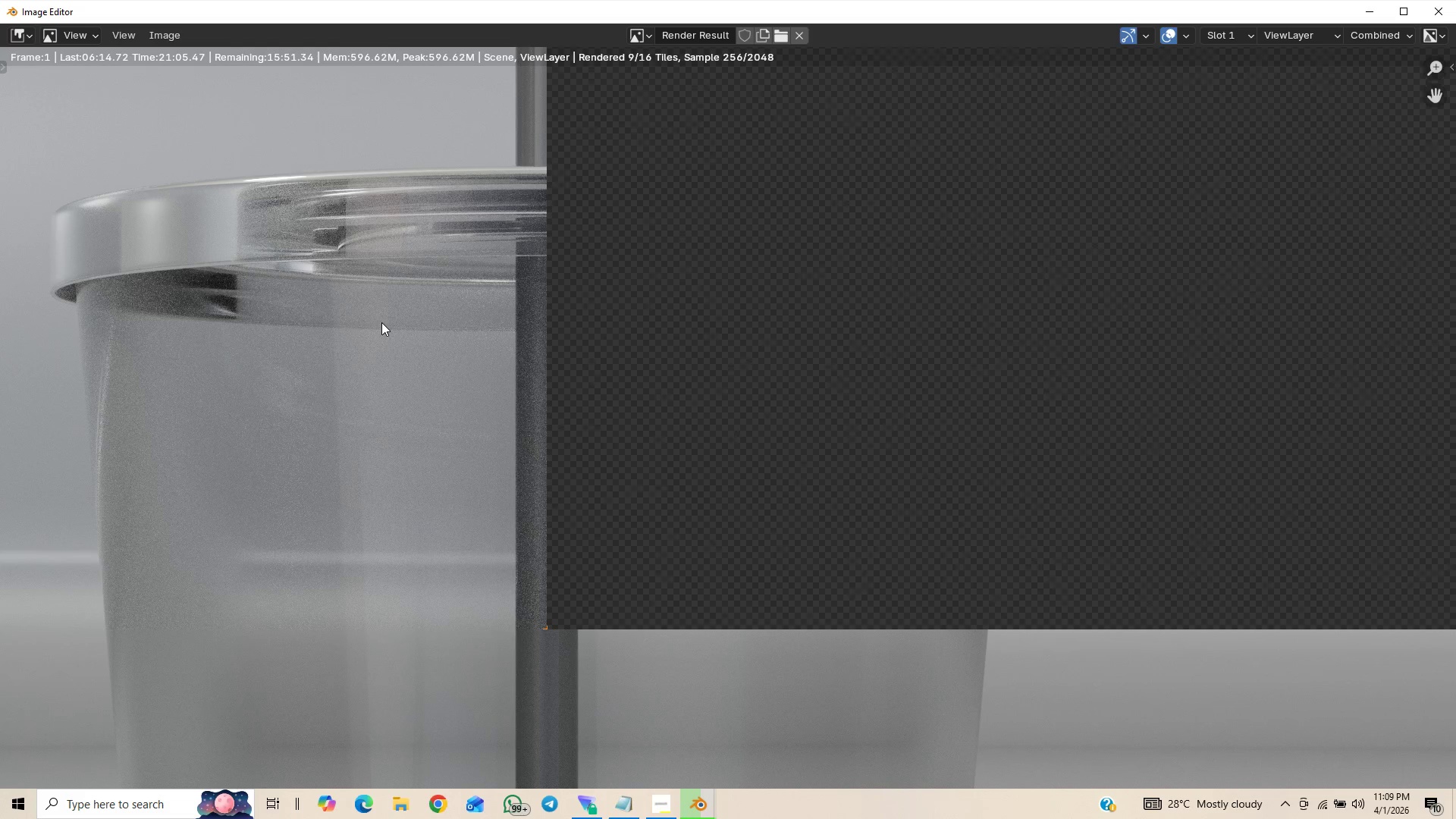 
wait(6.42)
 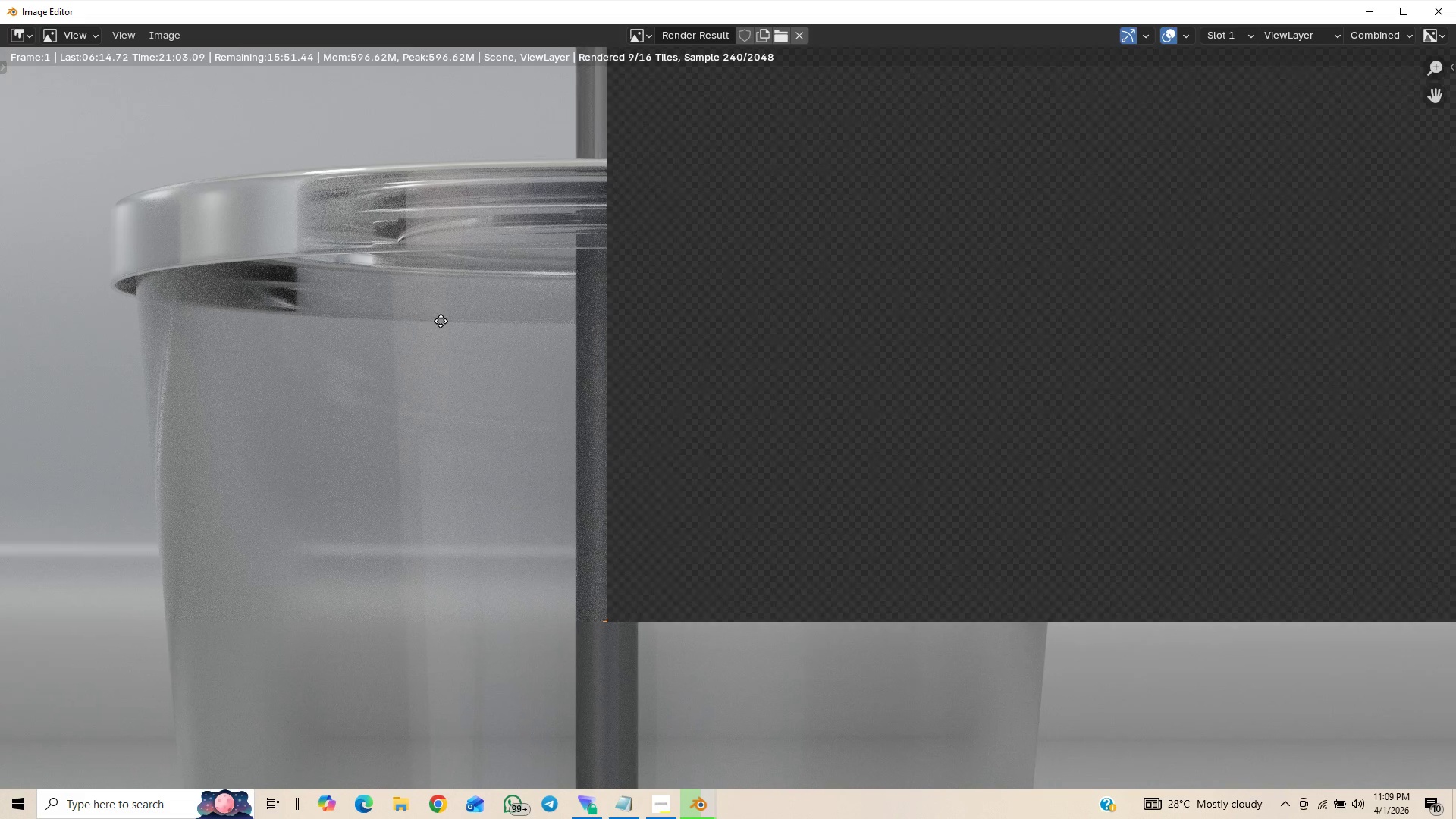 
scroll: coordinate [564, 453], scroll_direction: down, amount: 5.0
 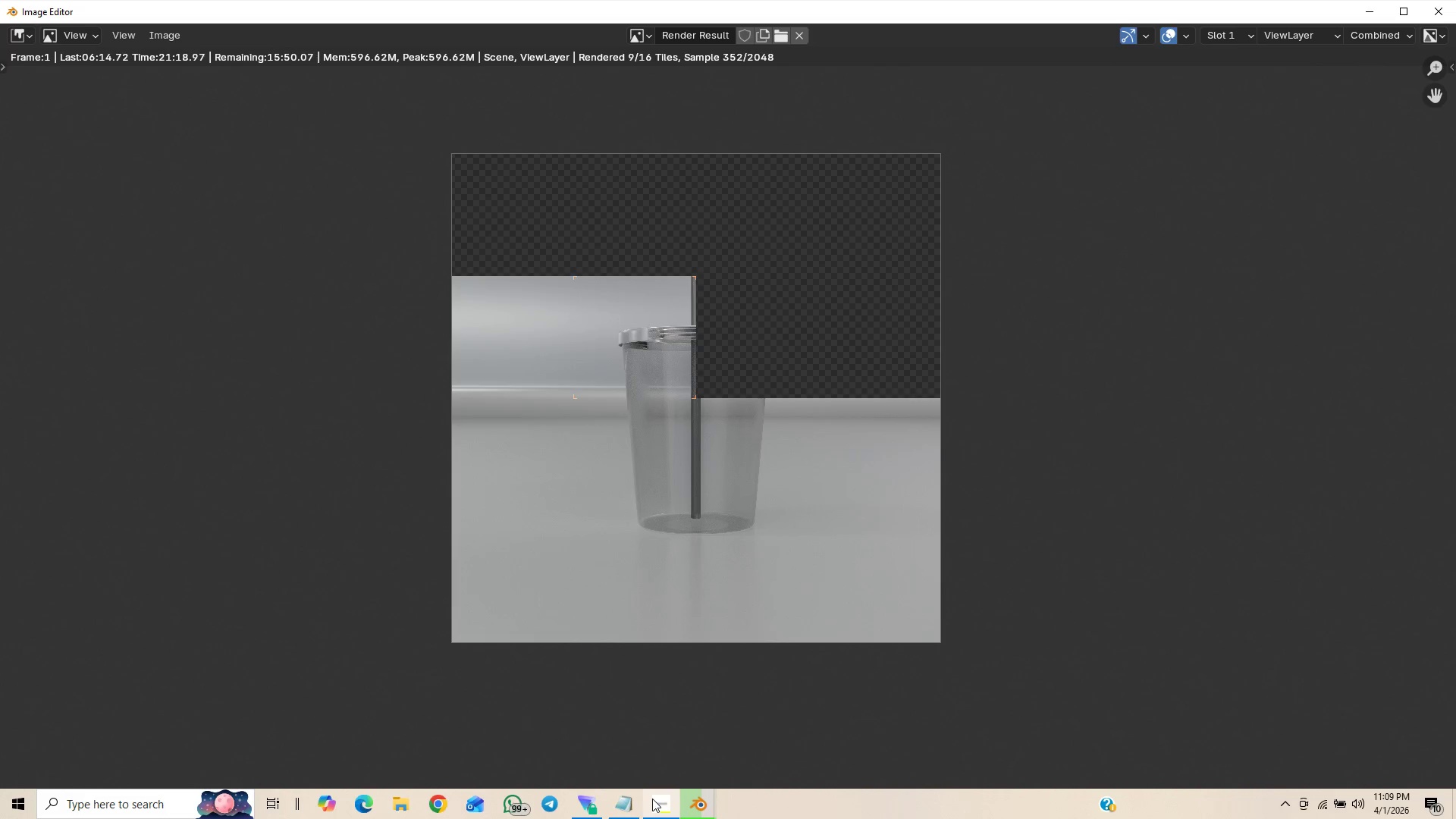 
left_click([653, 799])